 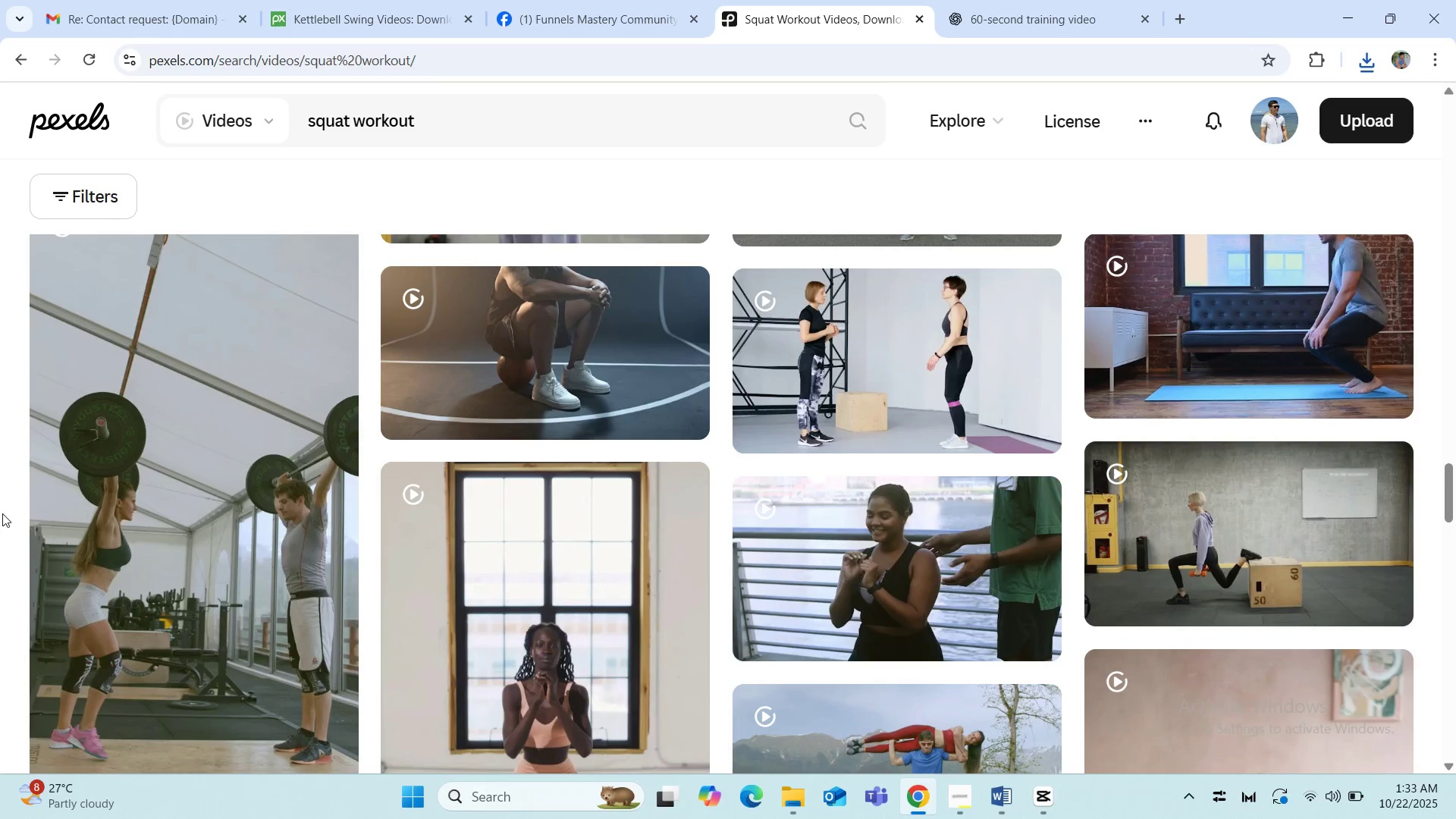 
scroll: coordinate [12, 423], scroll_direction: down, amount: 4.0
 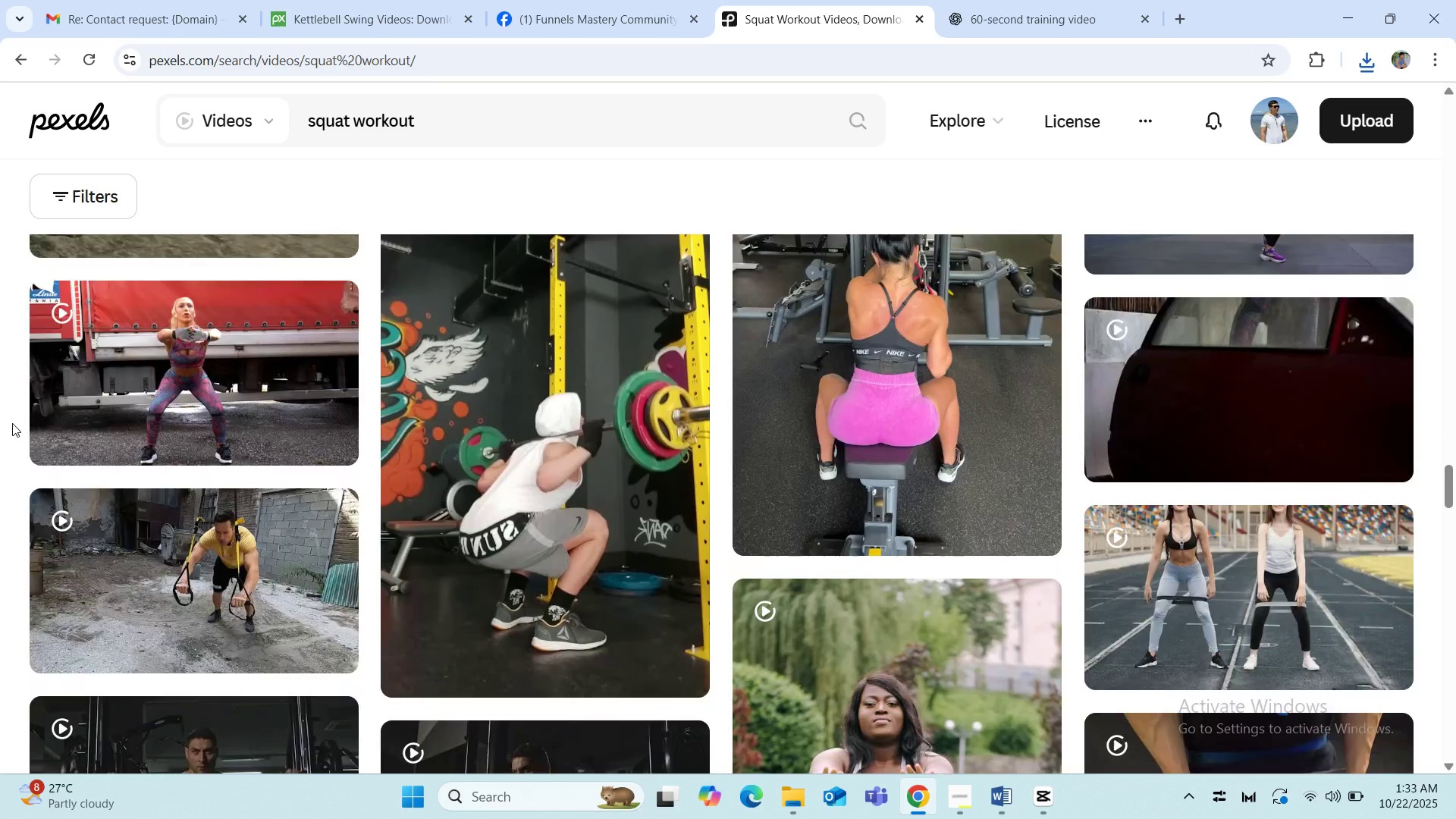 
scroll: coordinate [12, 423], scroll_direction: up, amount: 4.0
 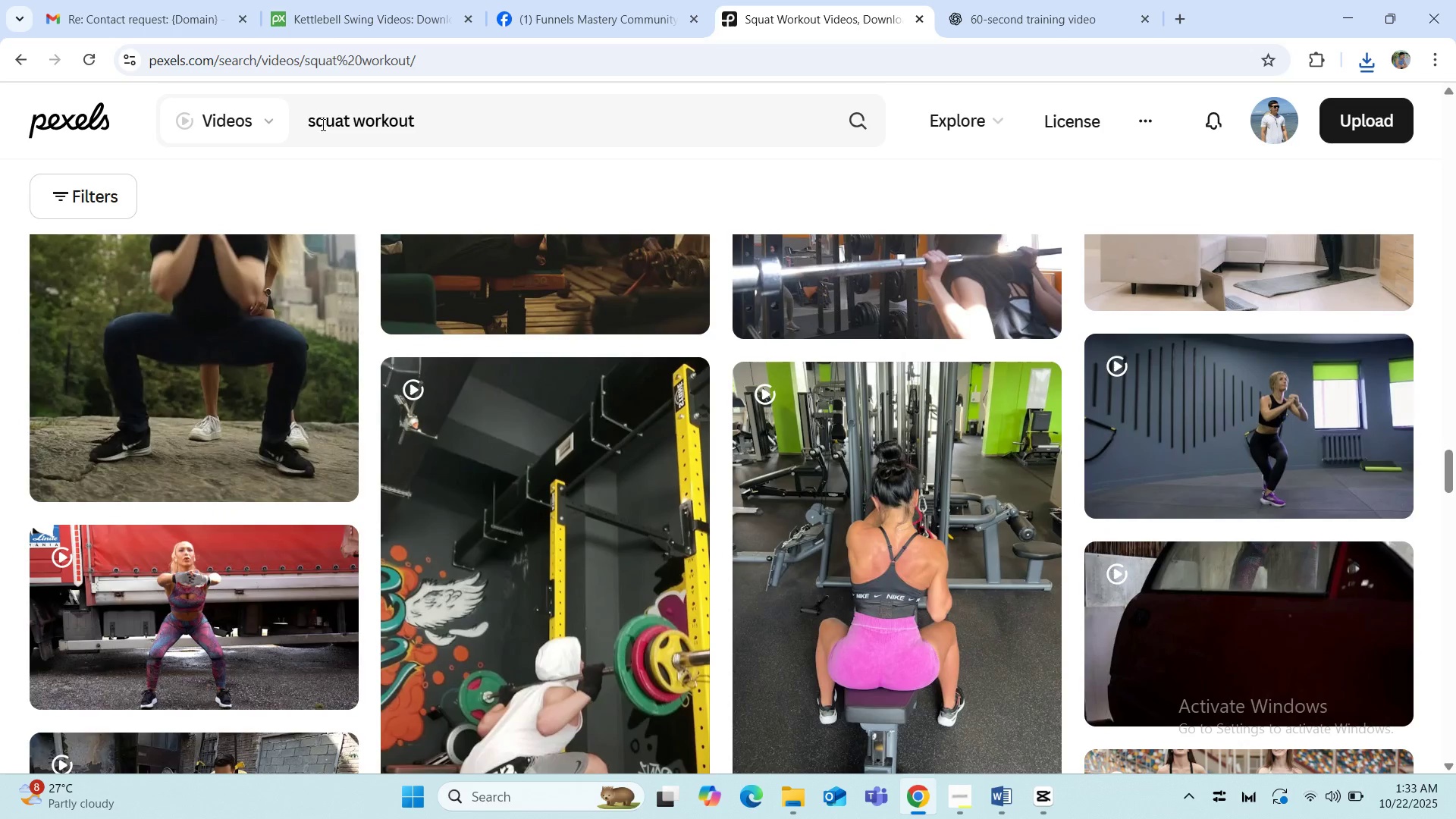 
left_click([309, 119])
 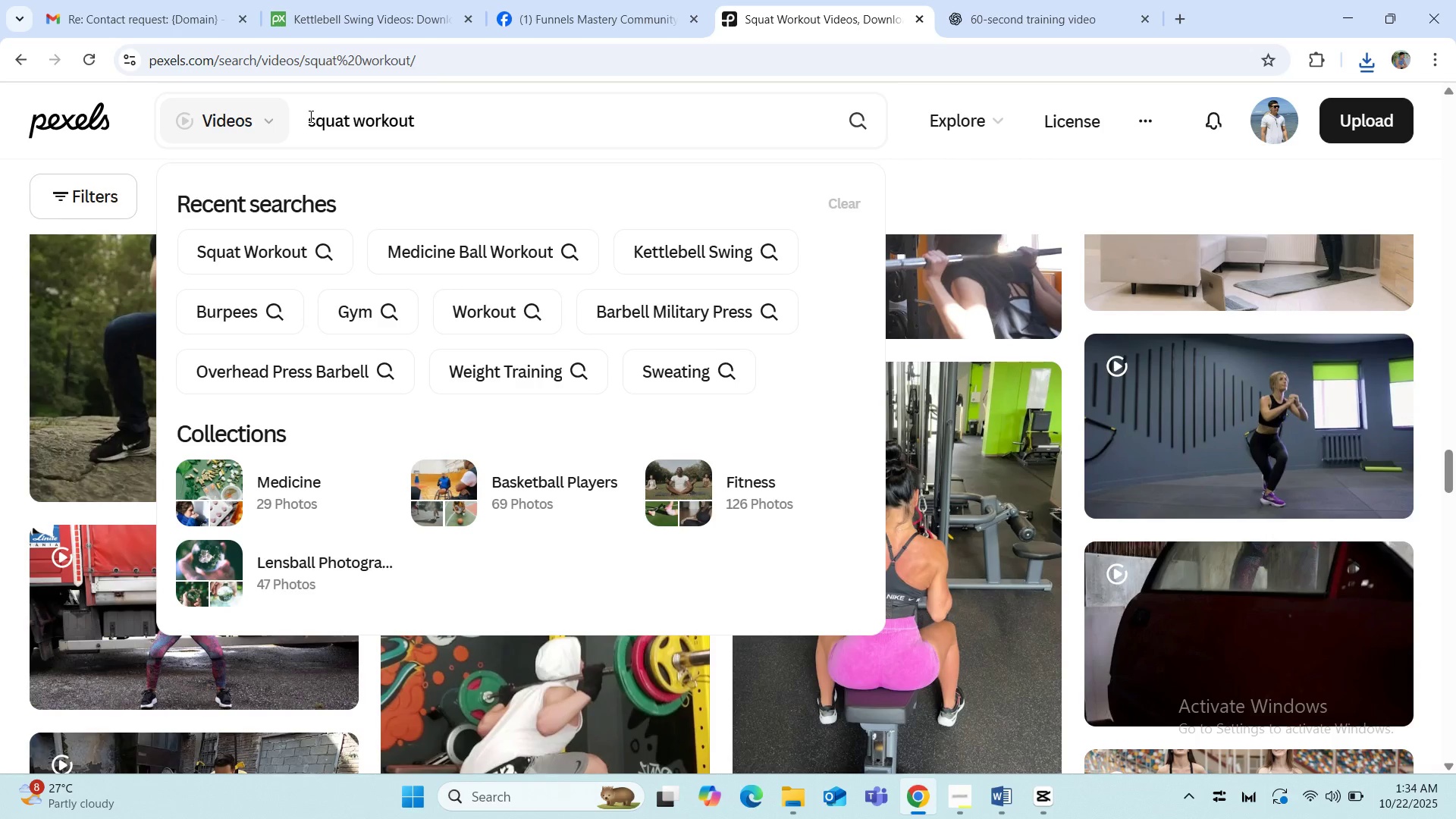 
type(barbell )
 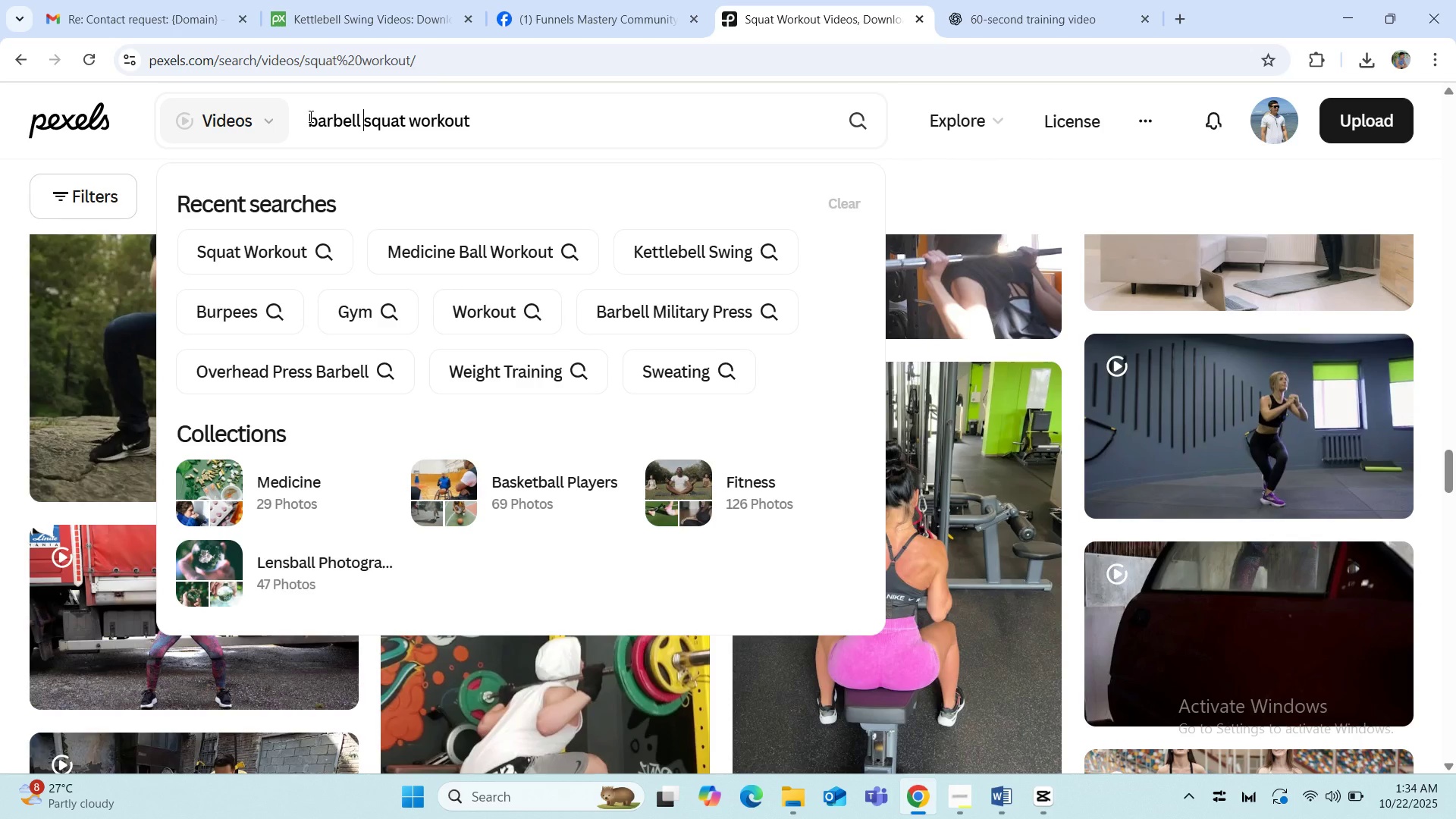 
key(Enter)
 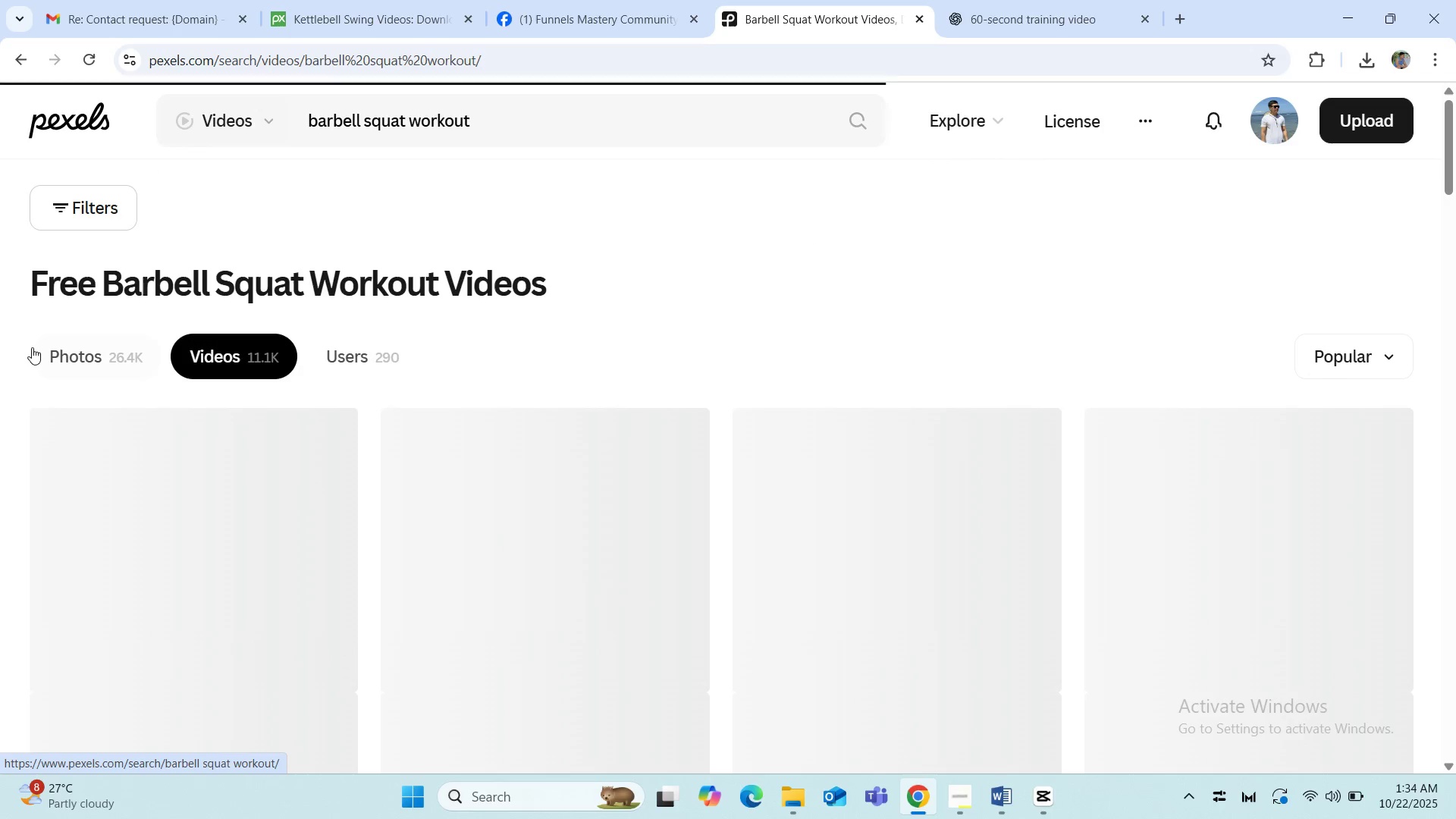 
scroll: coordinate [10, 406], scroll_direction: down, amount: 10.0
 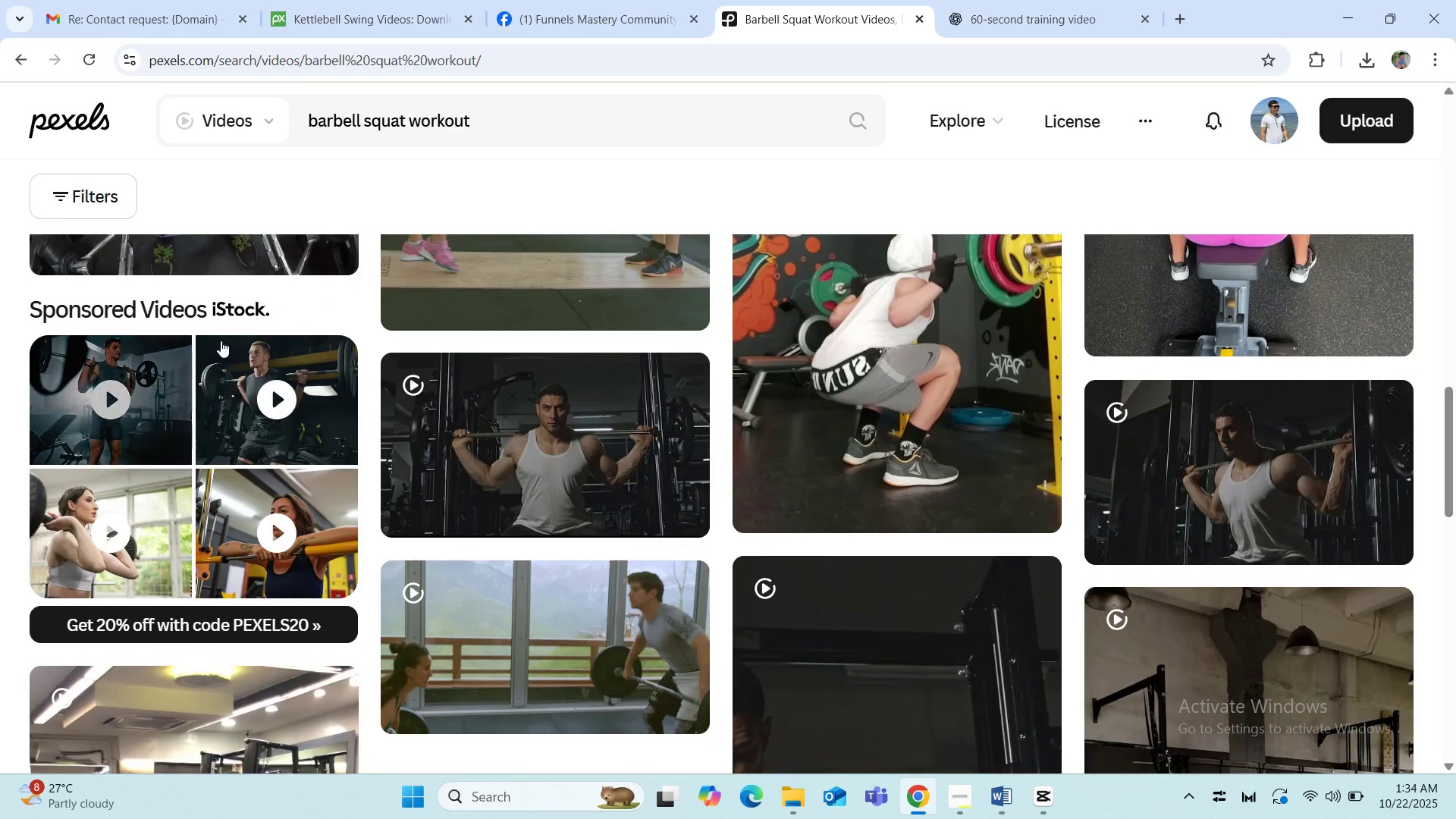 
left_click([505, 425])
 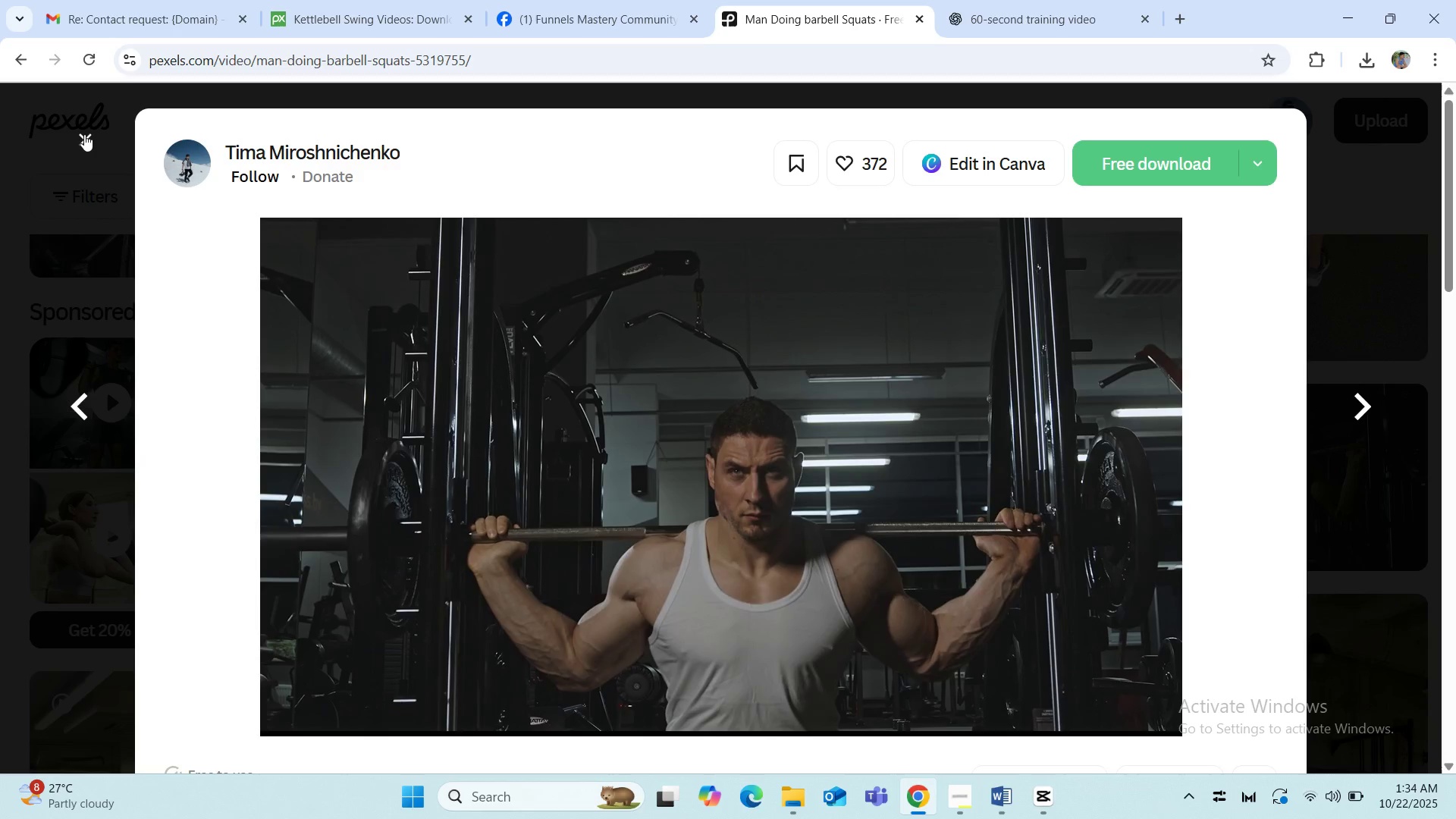 
wait(7.13)
 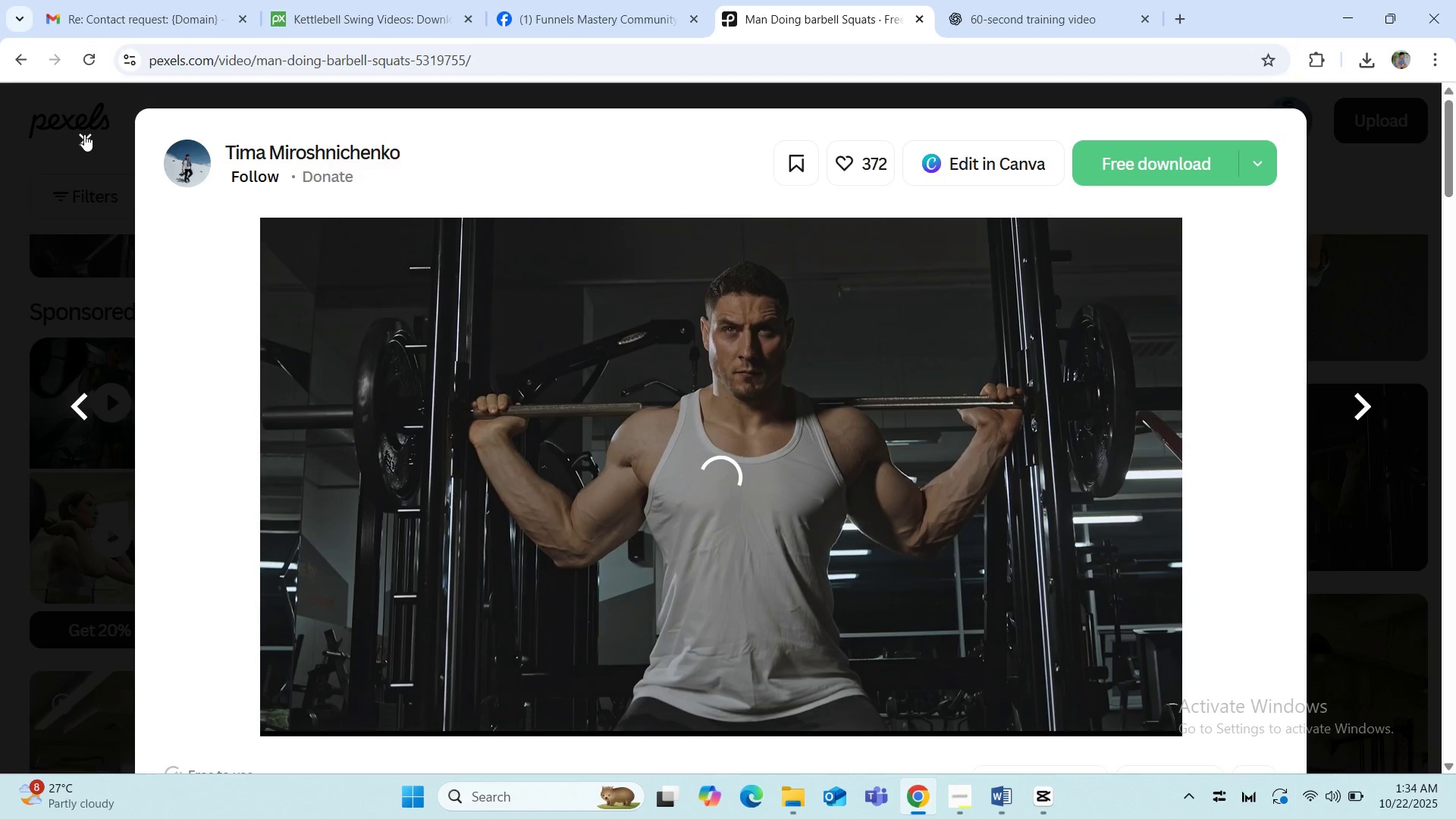 
left_click([84, 134])
 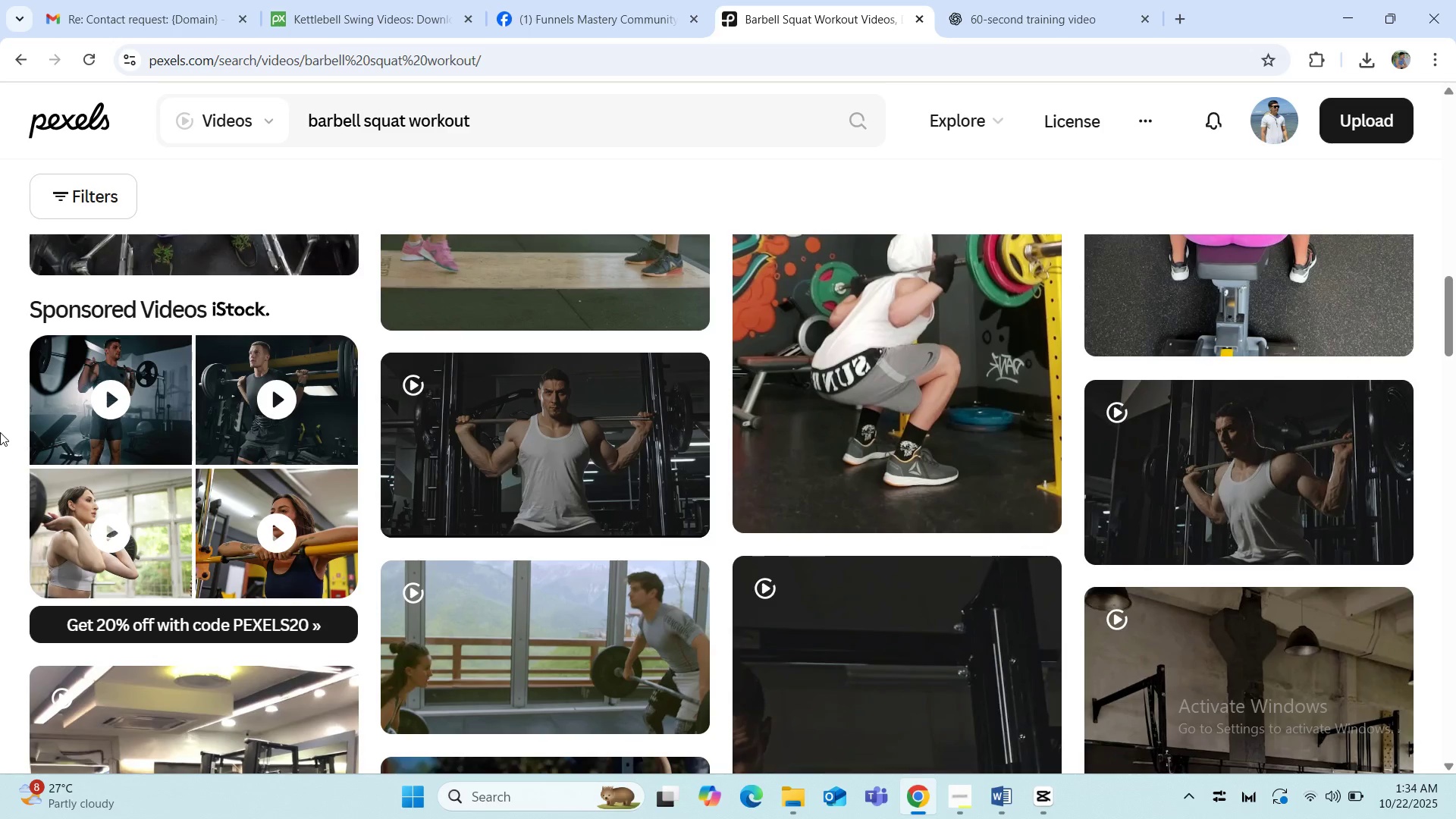 
scroll: coordinate [0, 432], scroll_direction: down, amount: 9.0
 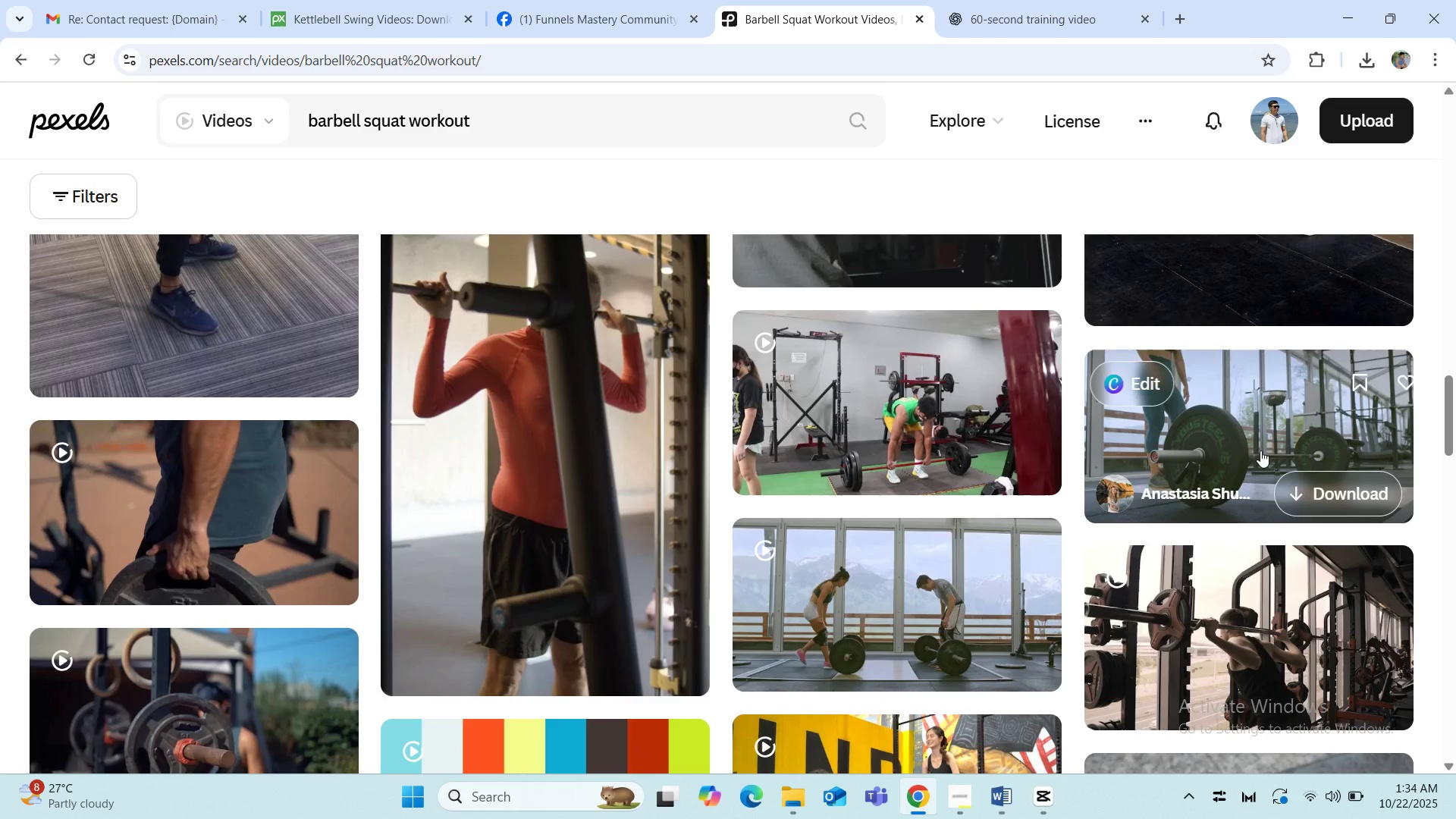 
left_click([1258, 392])
 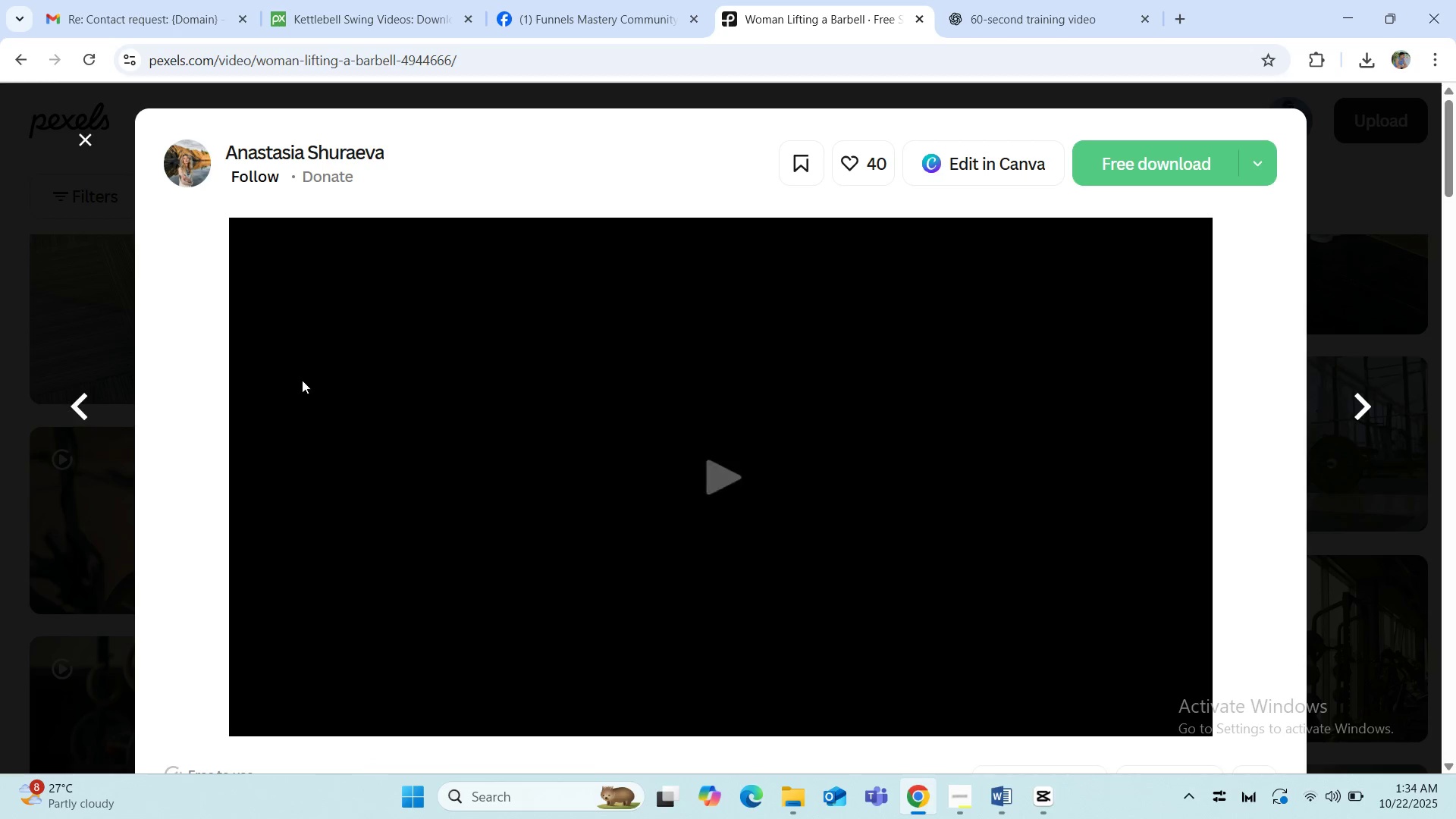 
scroll: coordinate [190, 416], scroll_direction: down, amount: 1.0
 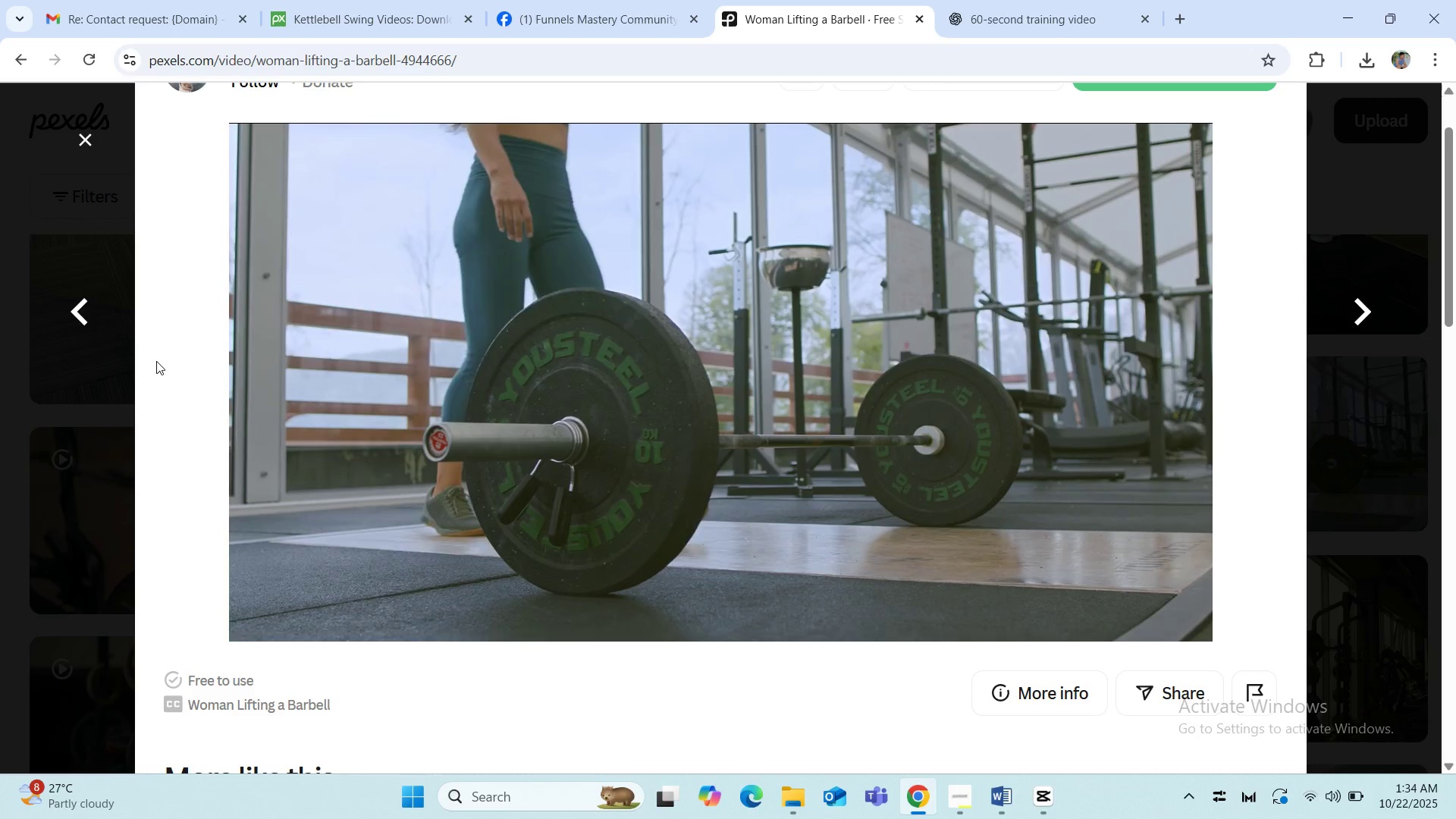 
scroll: coordinate [156, 361], scroll_direction: up, amount: 1.0
 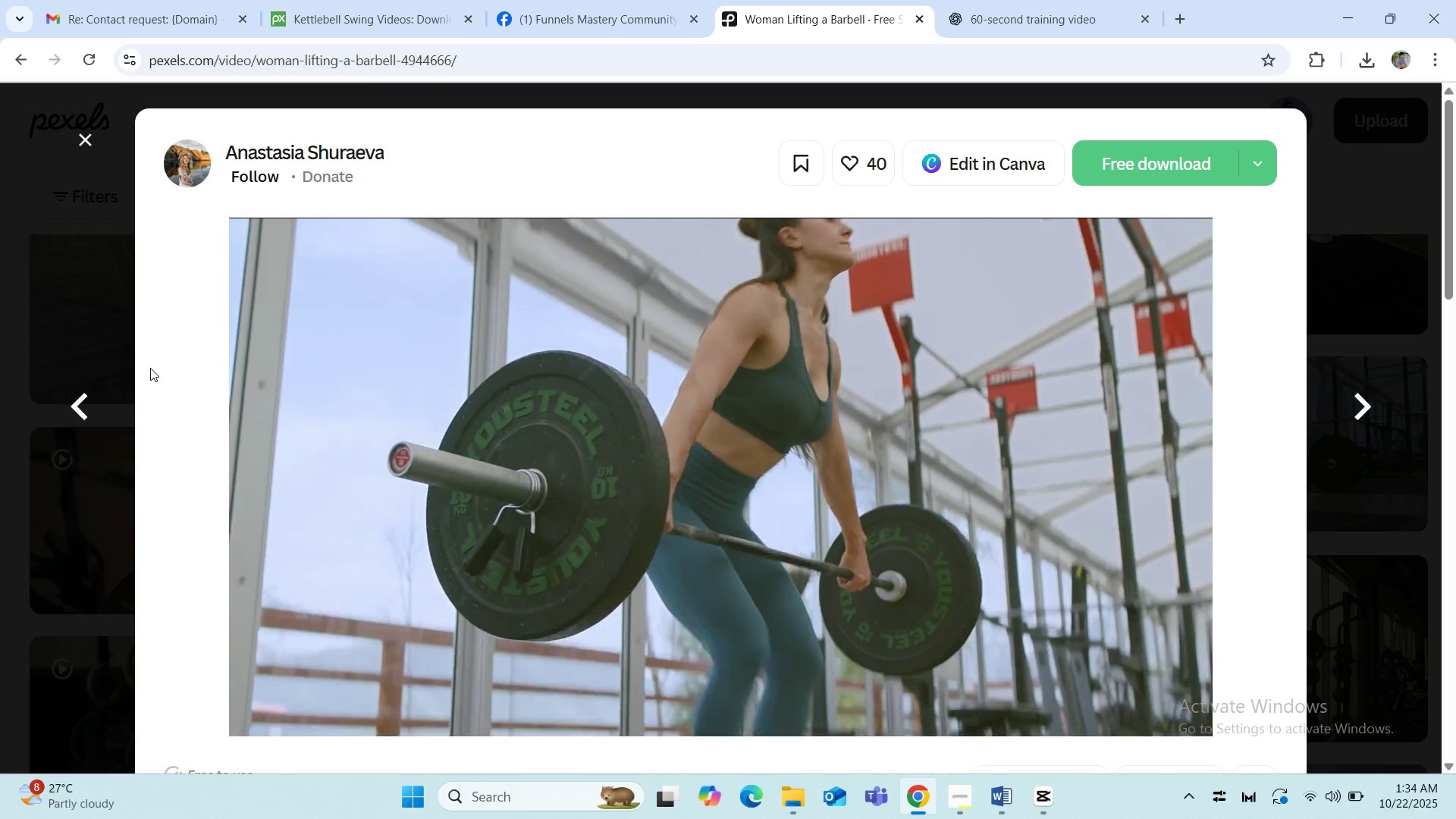 
wait(13.1)
 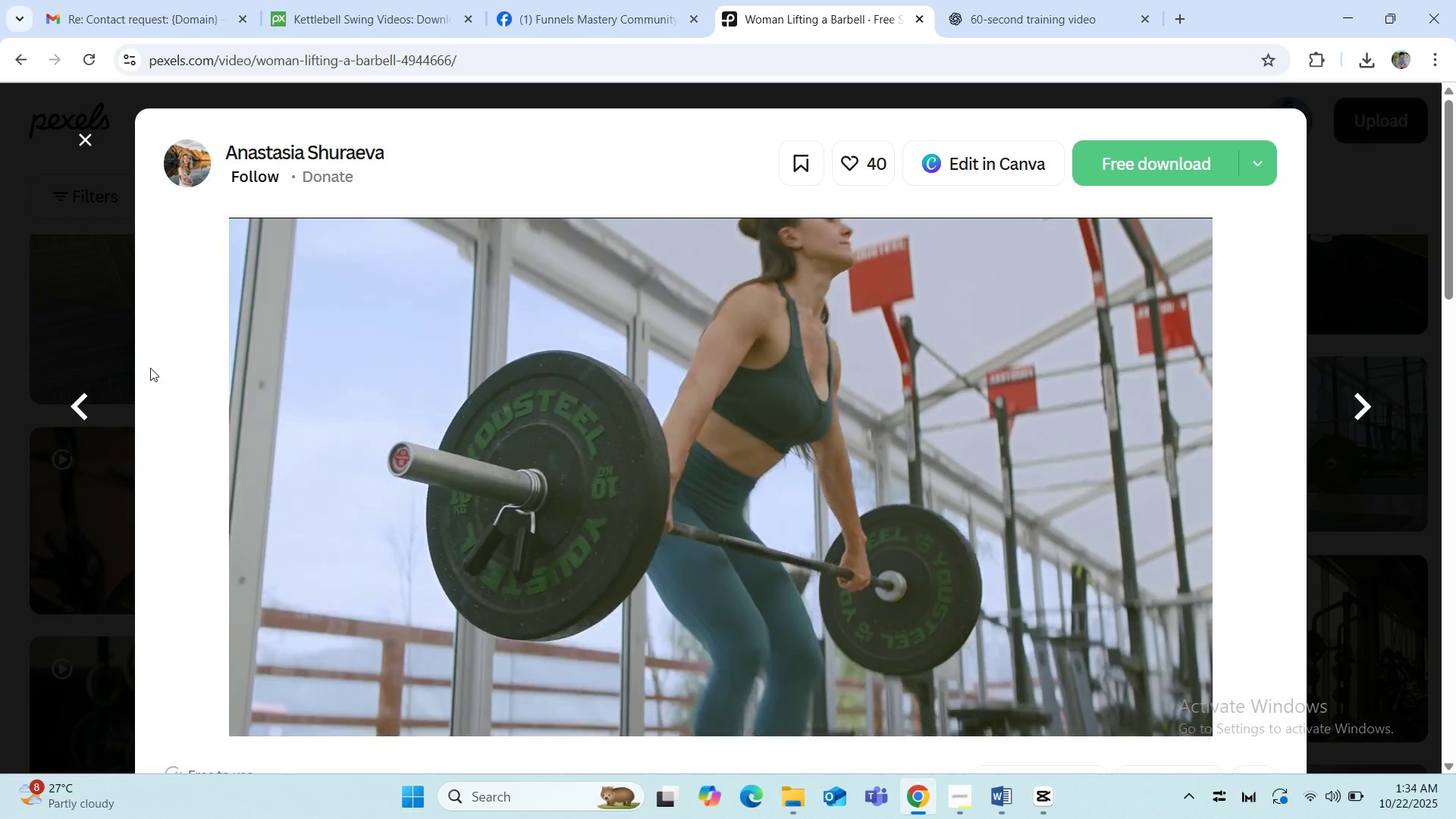 
left_click([1169, 167])
 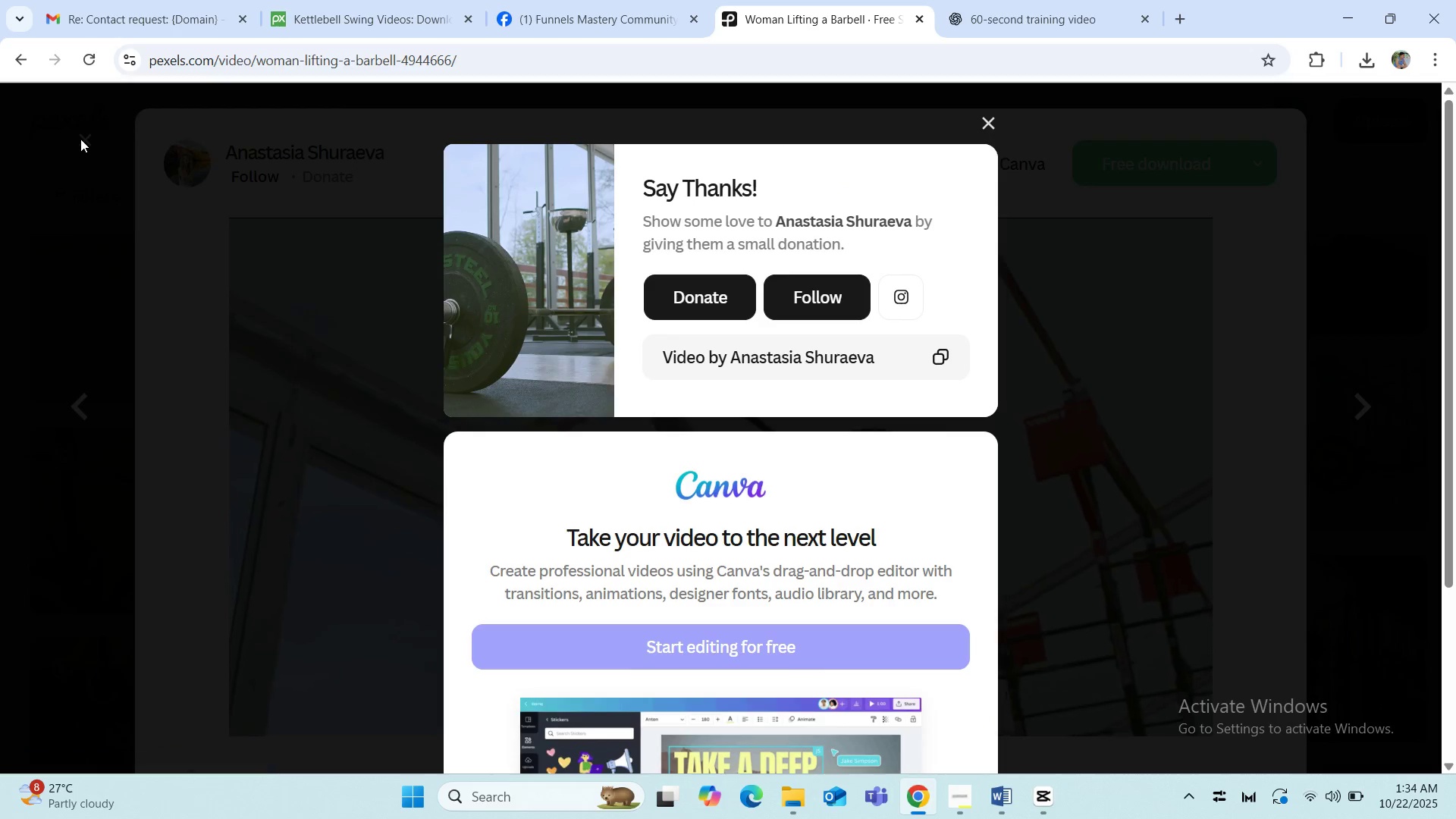 
left_click([80, 139])
 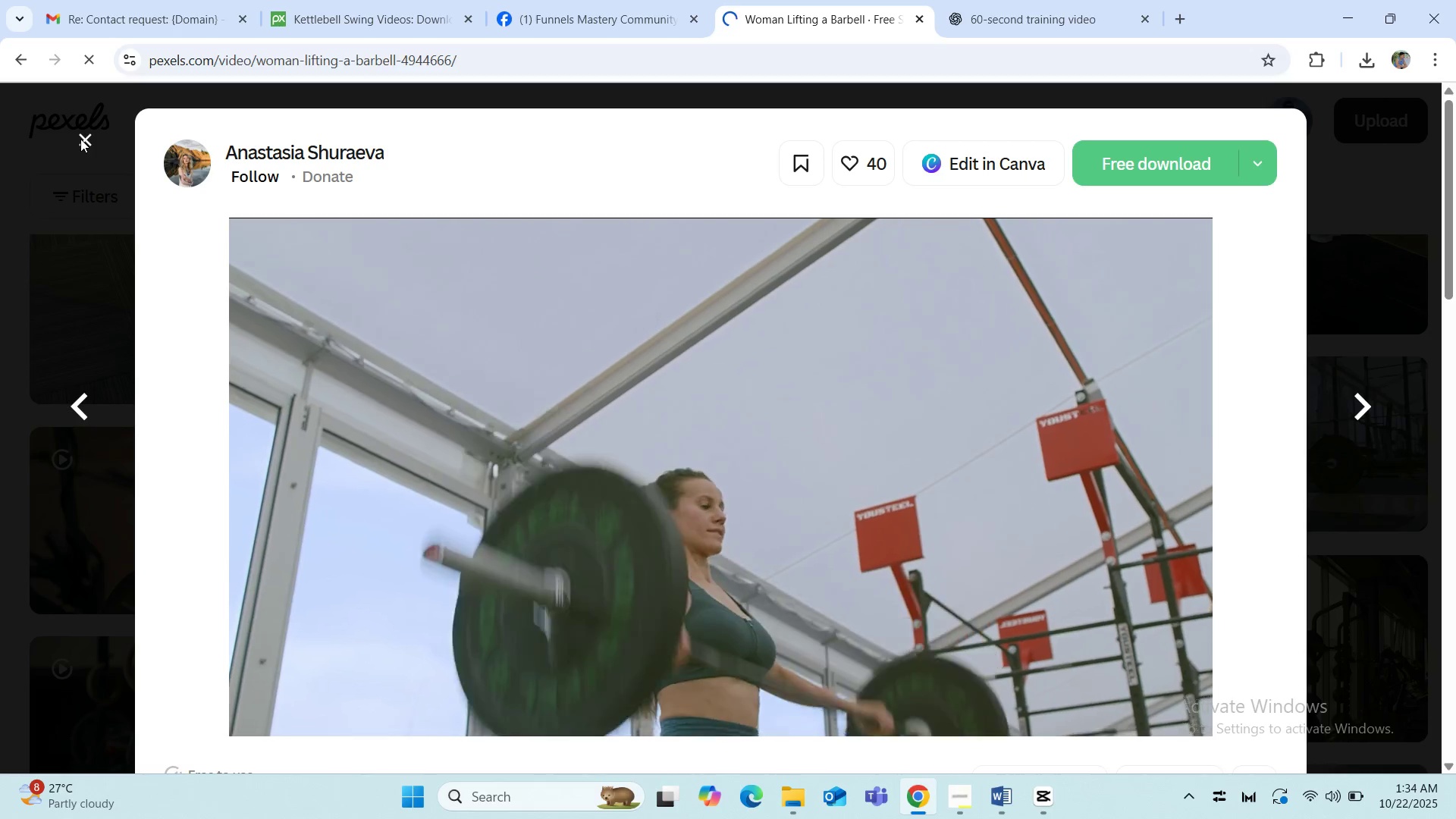 
left_click([80, 139])
 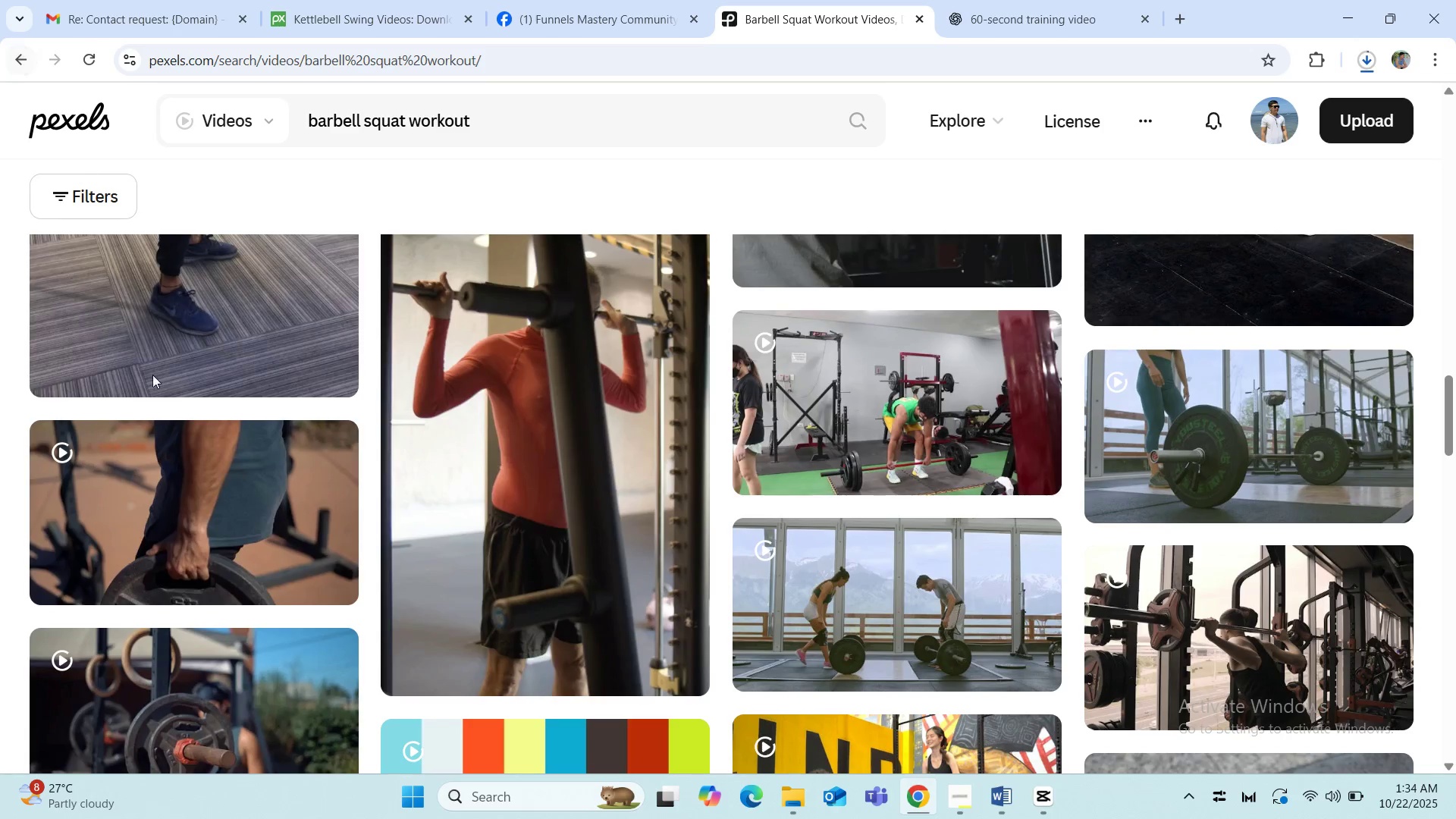 
scroll: coordinate [151, 506], scroll_direction: down, amount: 11.0
 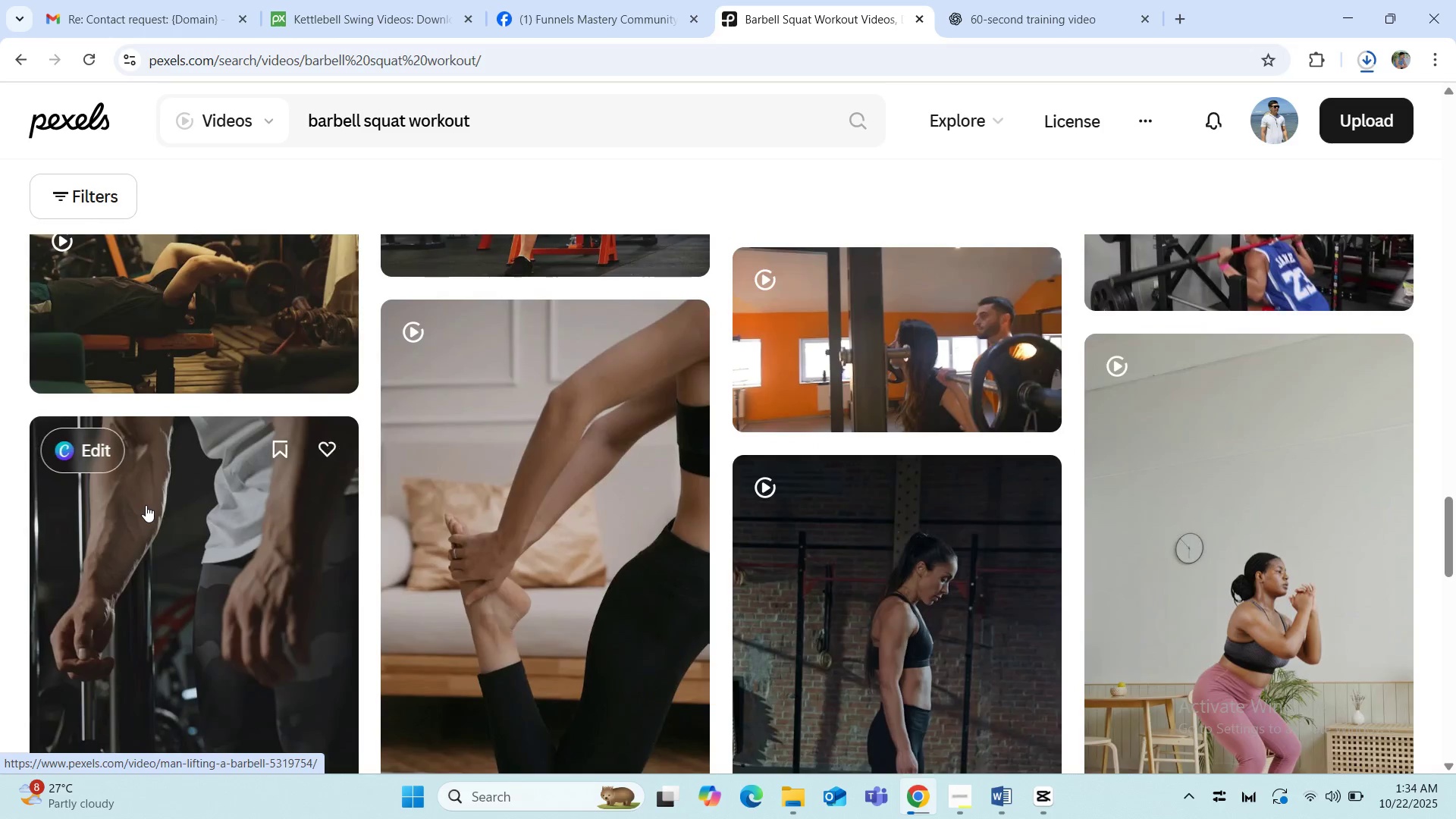 
scroll: coordinate [146, 505], scroll_direction: up, amount: 2.0
 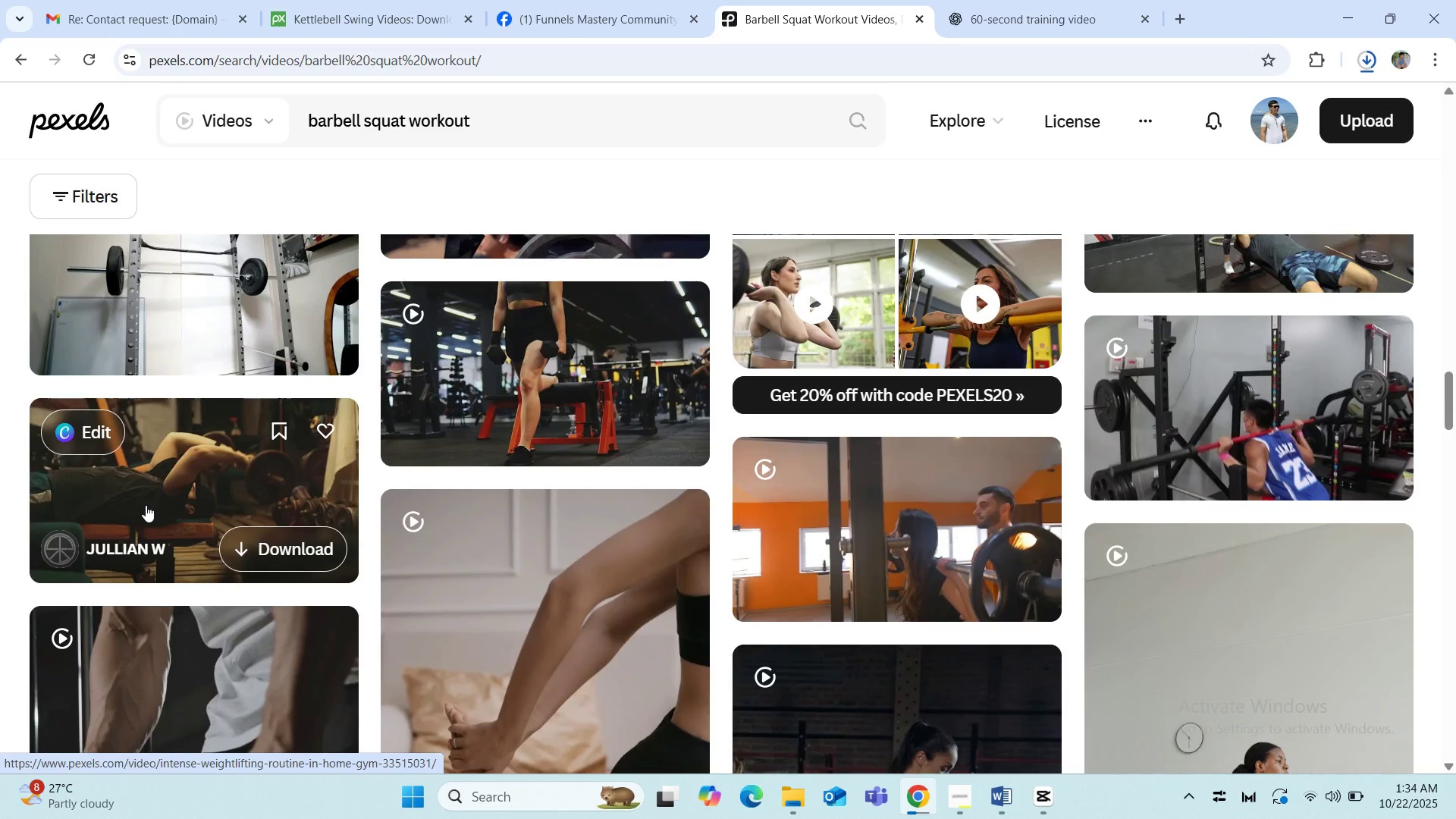 
scroll: coordinate [12, 519], scroll_direction: down, amount: 10.0
 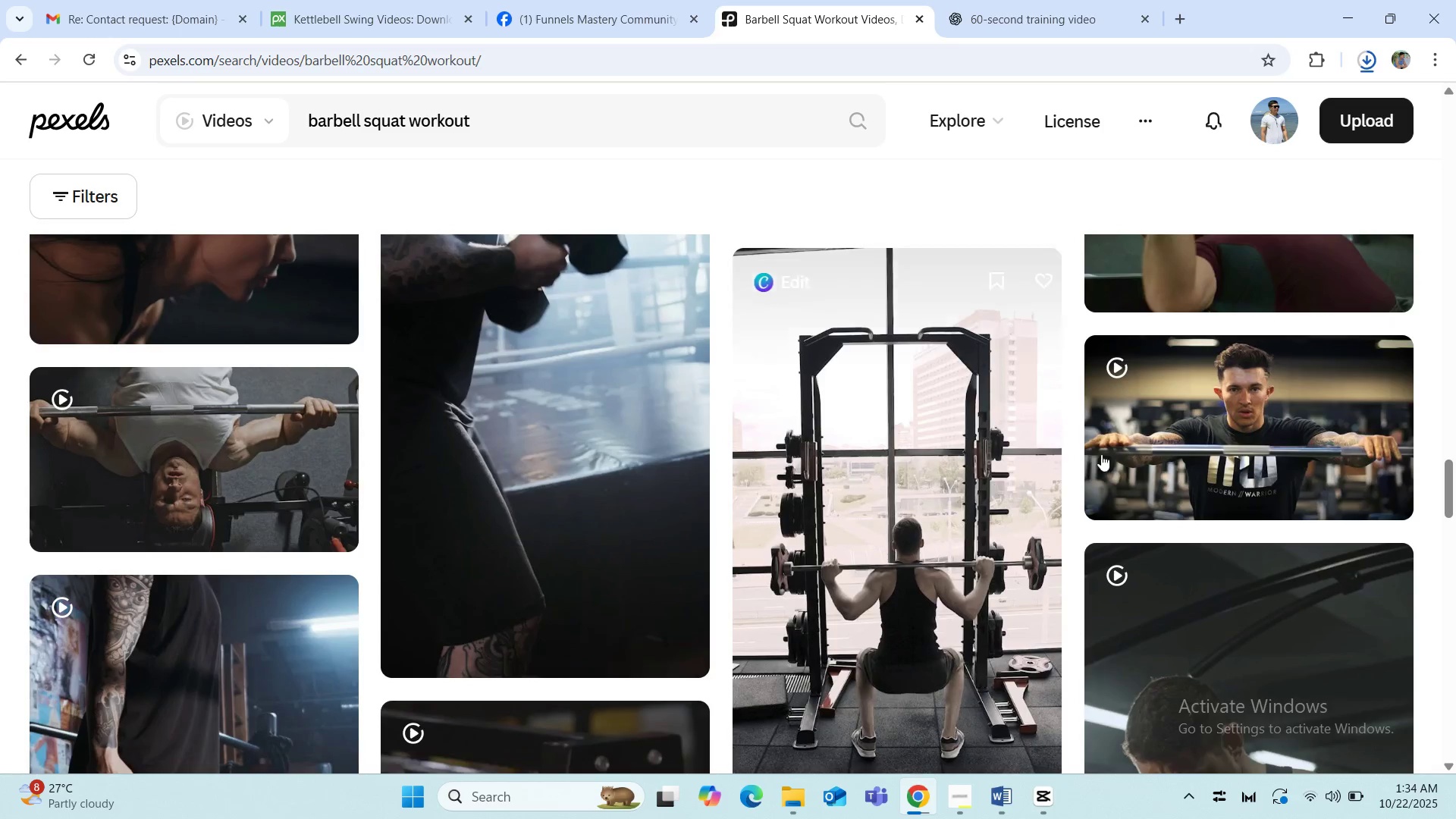 
left_click([1225, 418])
 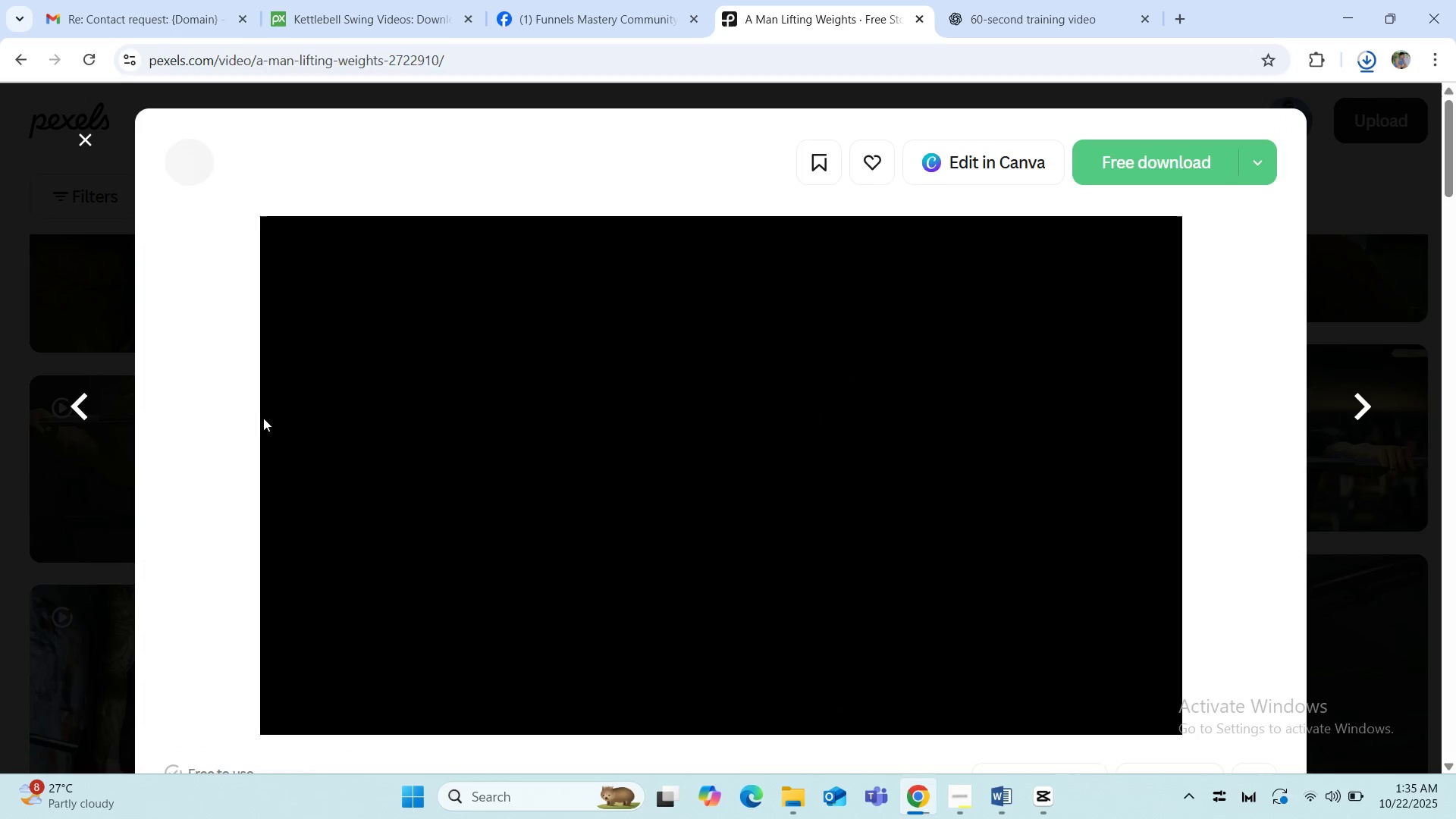 
scroll: coordinate [143, 439], scroll_direction: down, amount: 1.0
 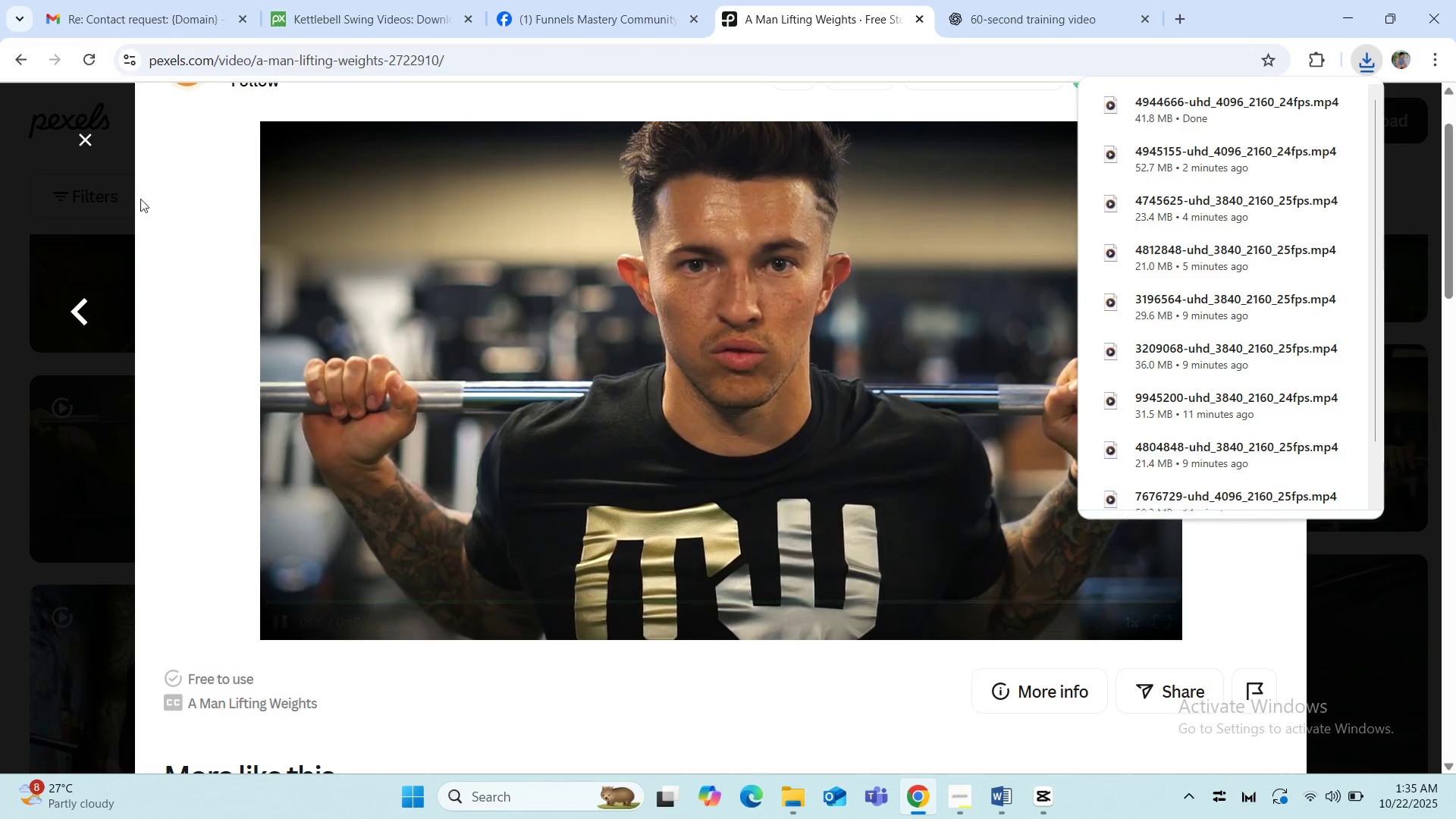 
wait(12.08)
 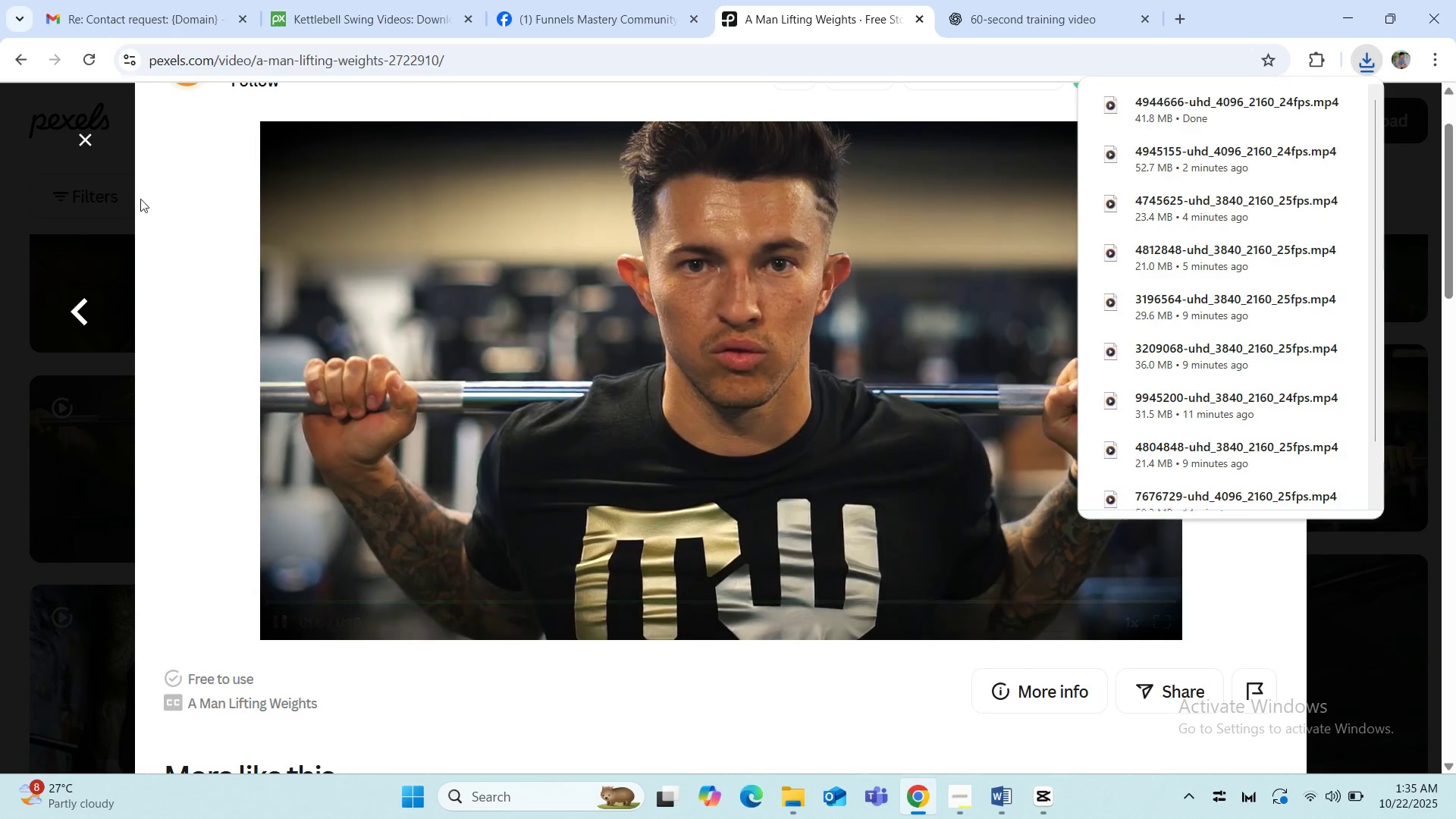 
scroll: coordinate [951, 279], scroll_direction: up, amount: 3.0
 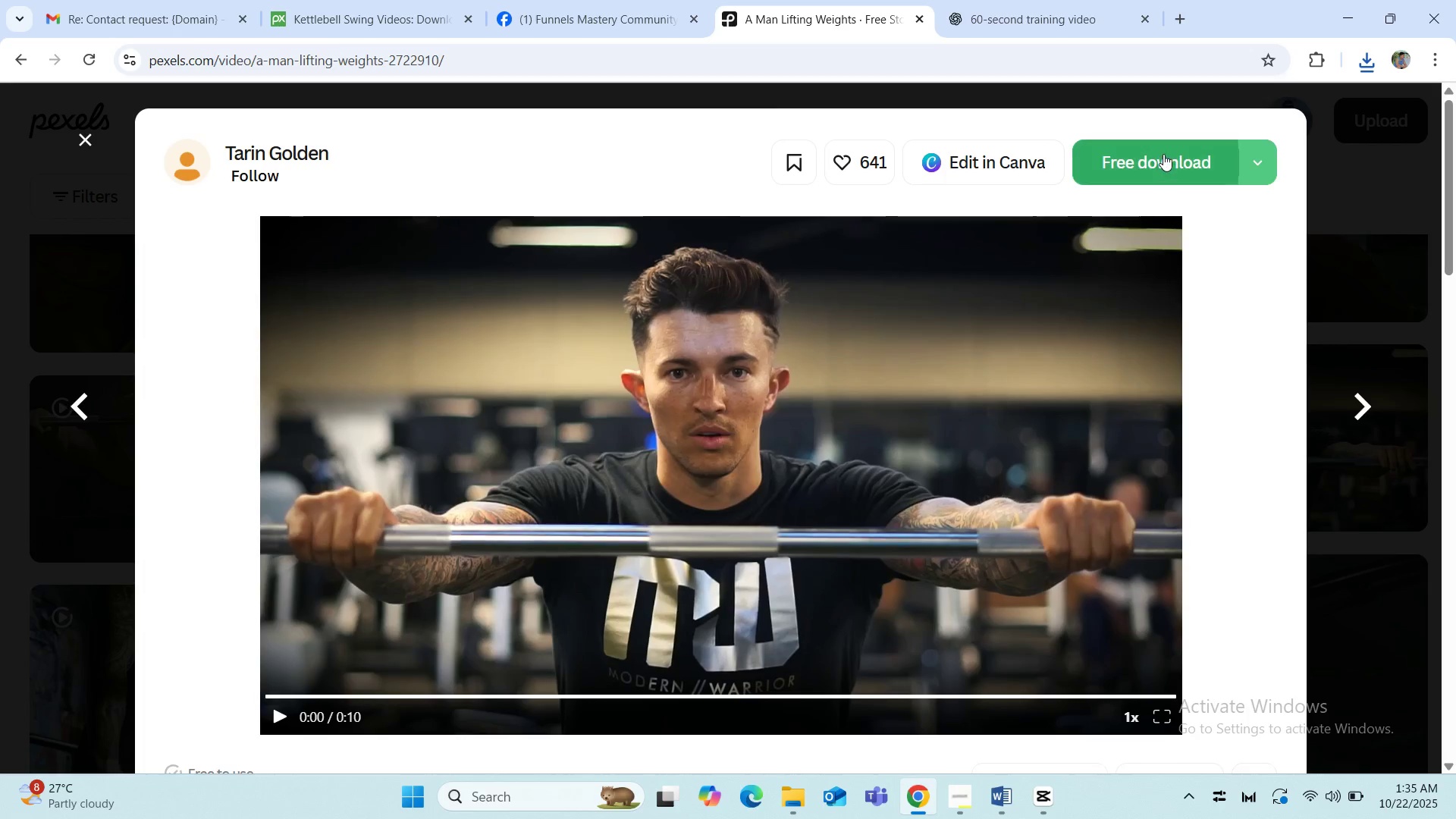 
left_click([1163, 154])
 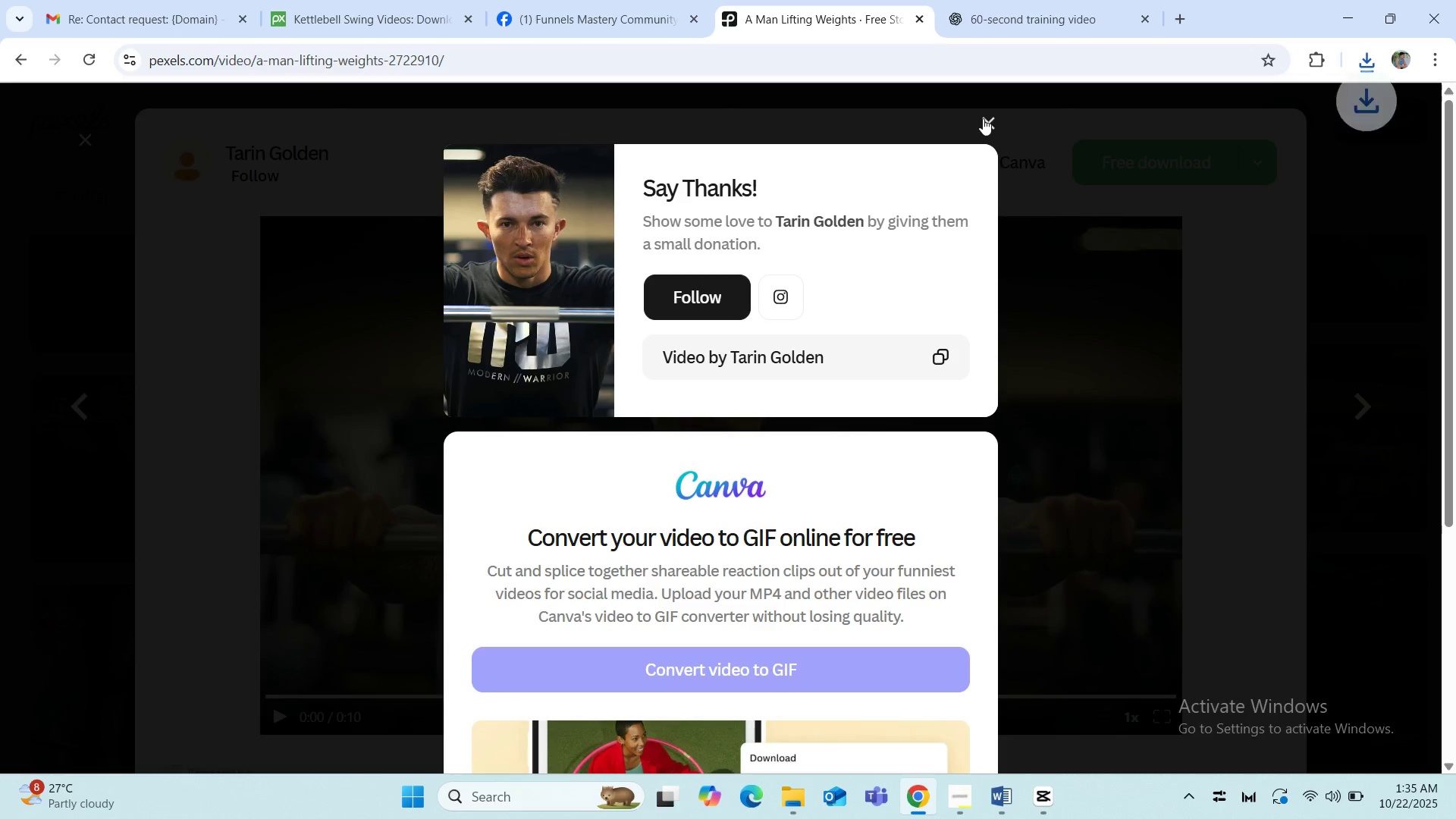 
left_click([984, 118])
 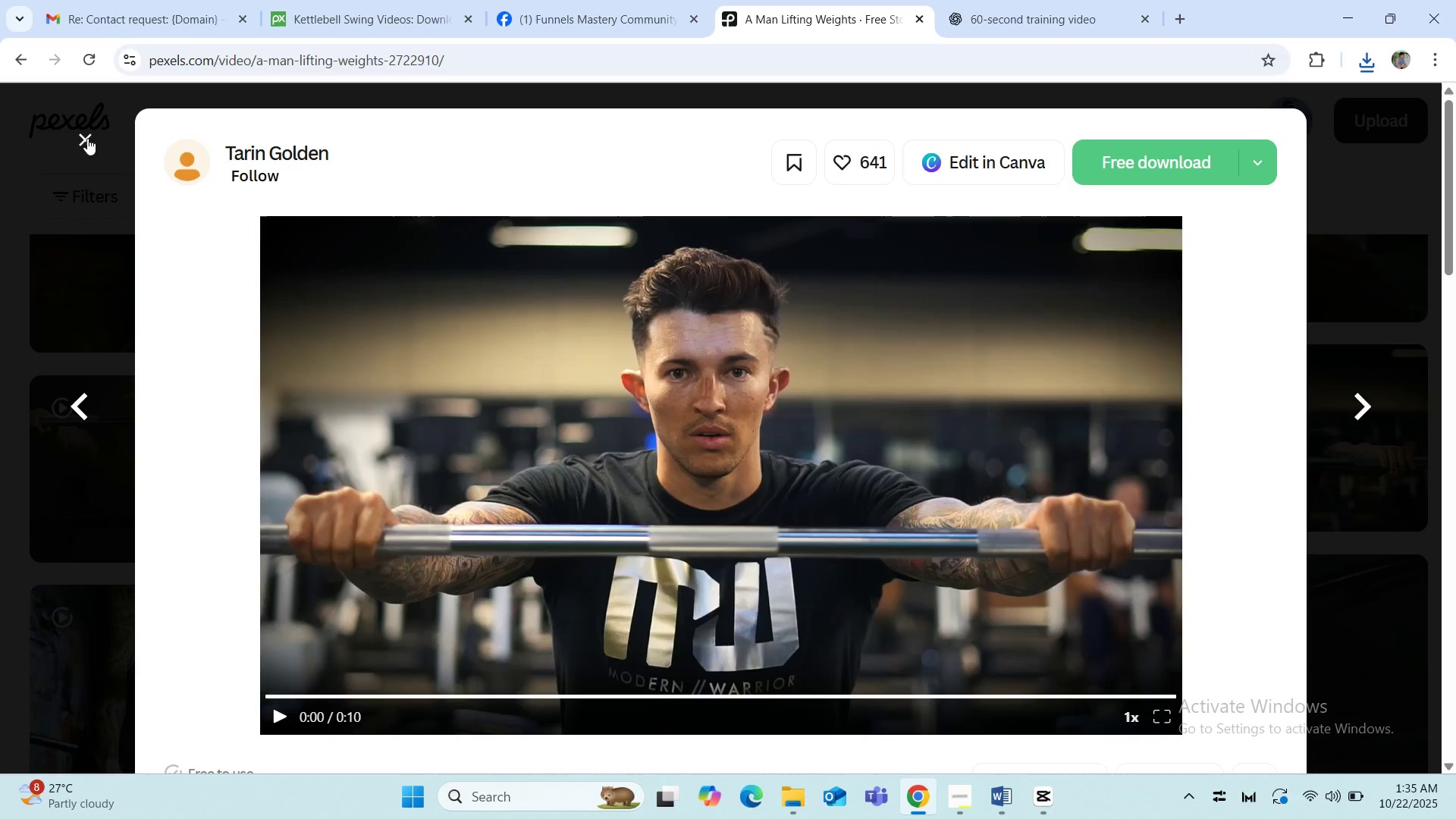 
left_click([83, 137])
 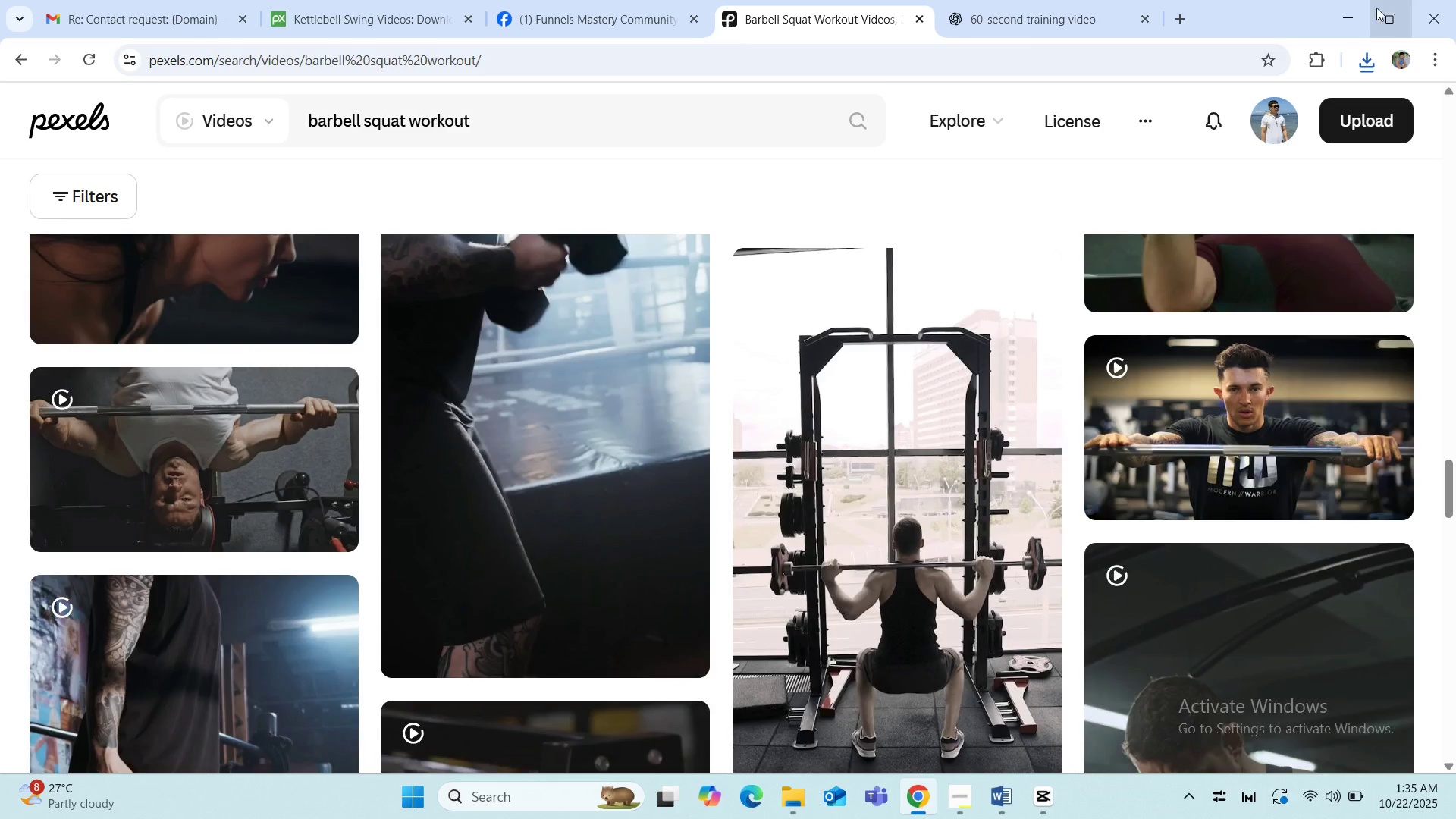 
left_click([1358, 8])